 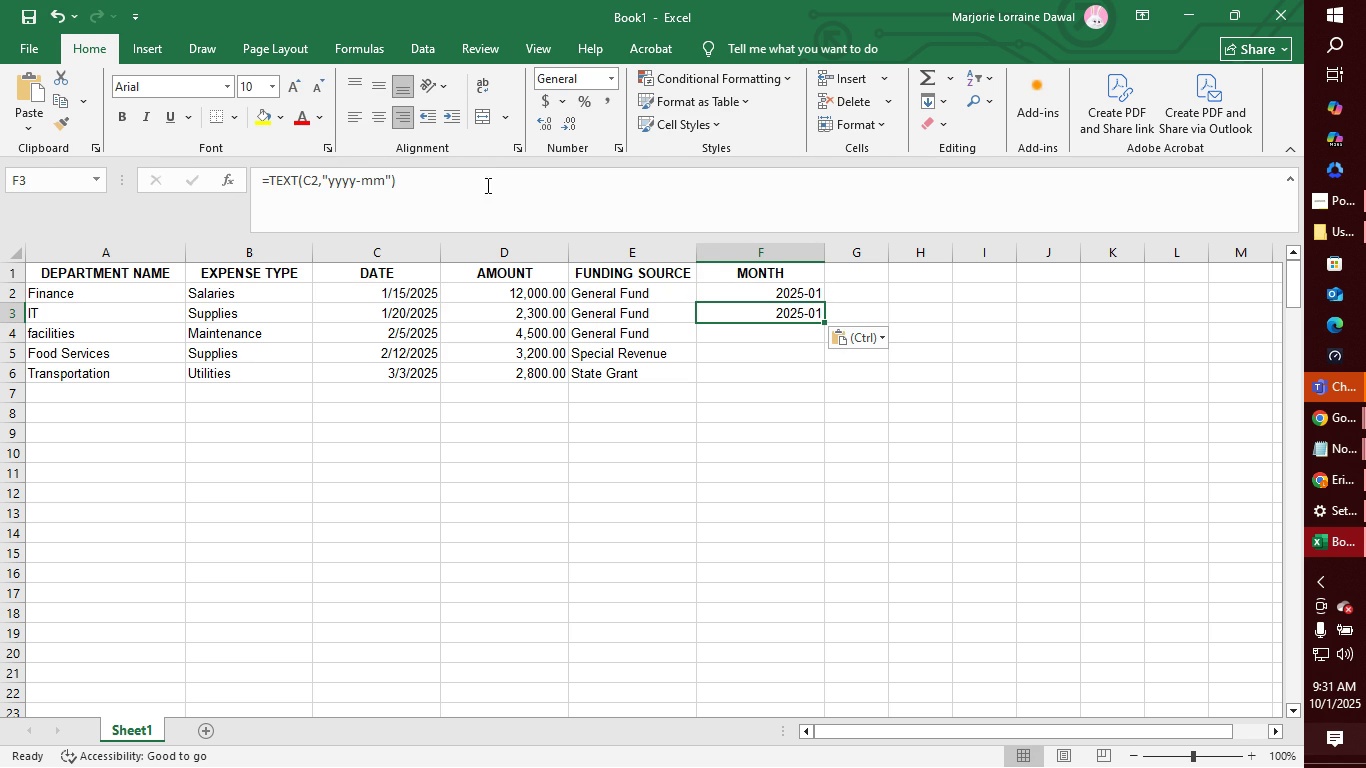 
left_click([316, 180])
 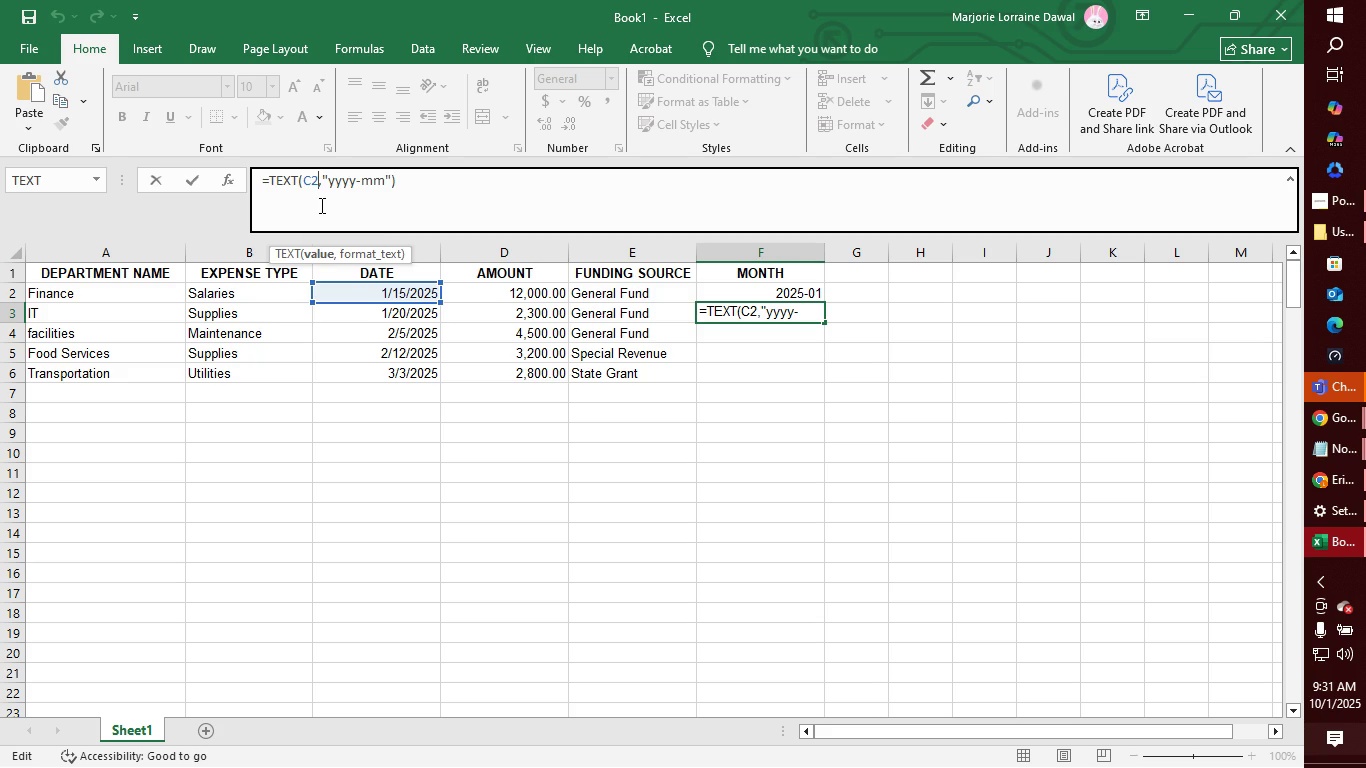 
key(Backspace)
 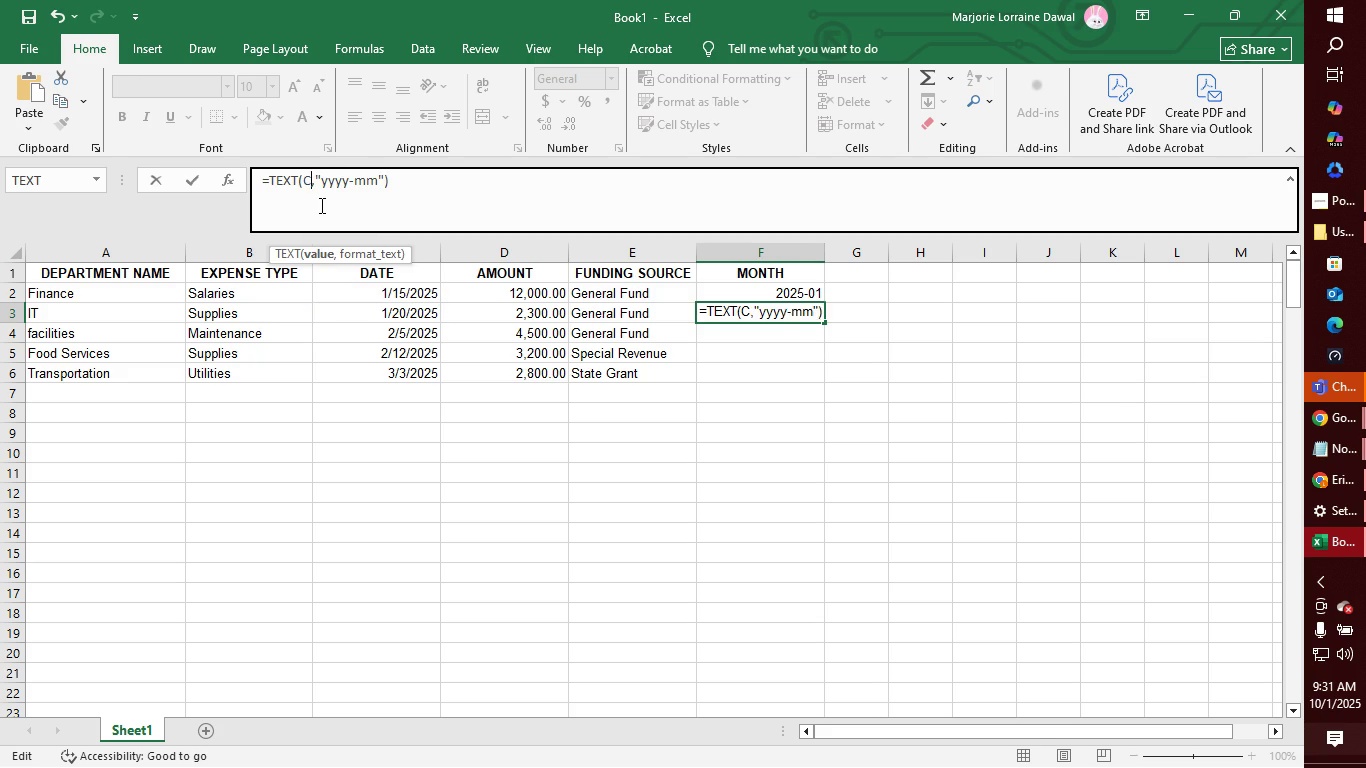 
key(3)
 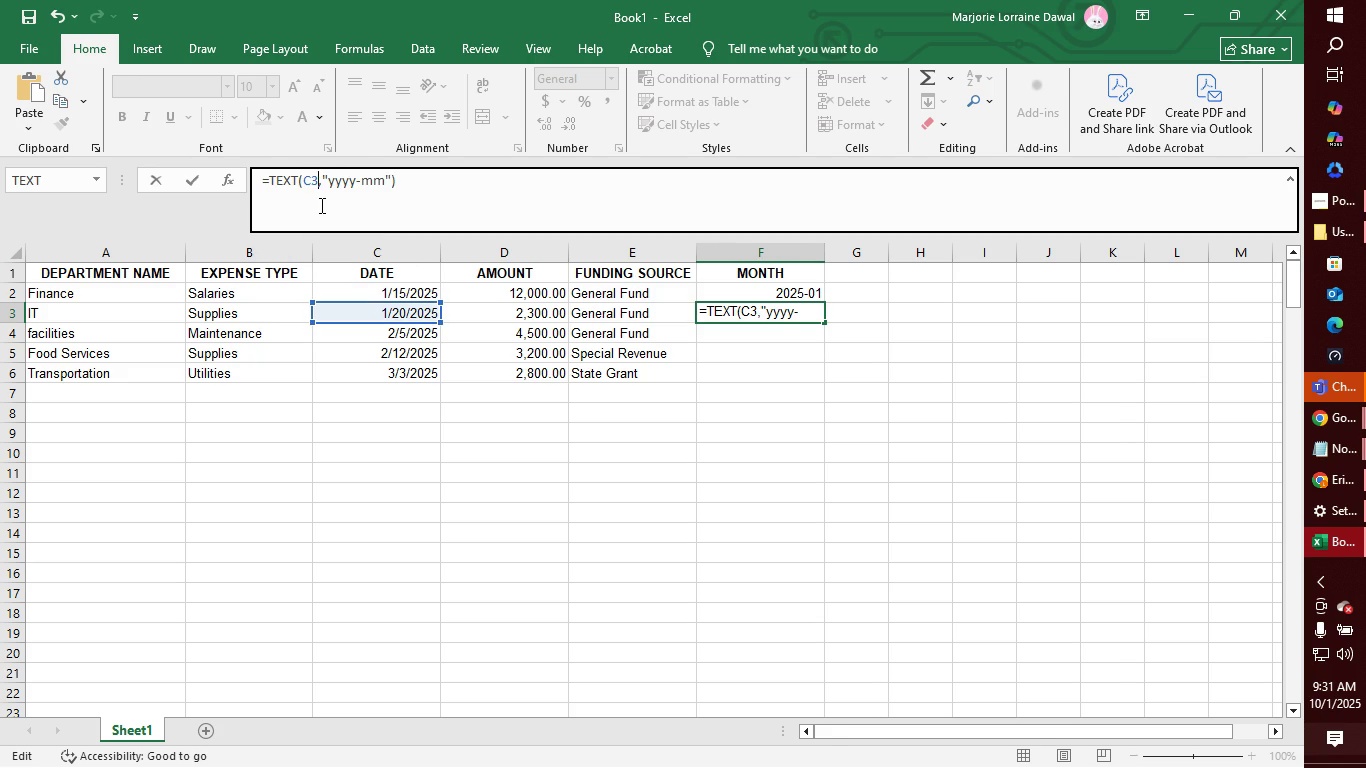 
key(Enter)
 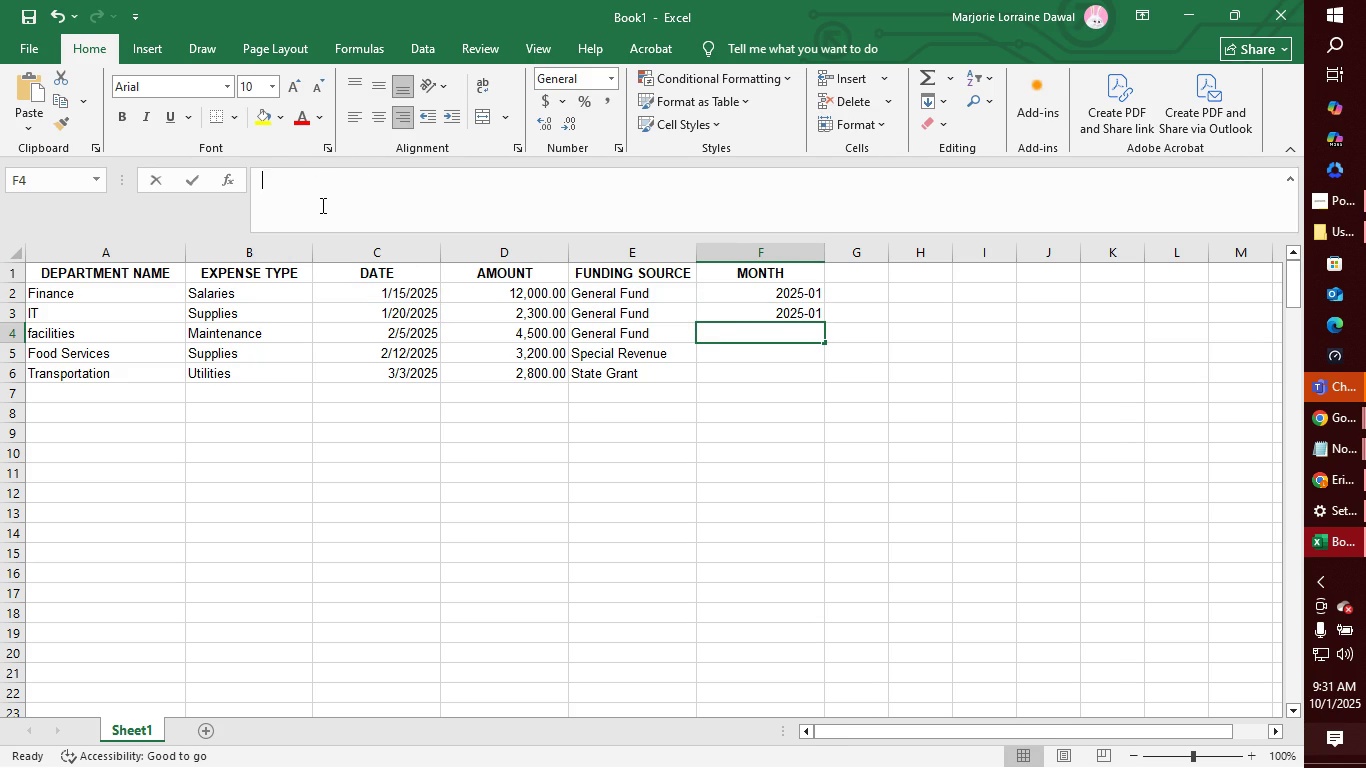 
left_click([321, 205])